 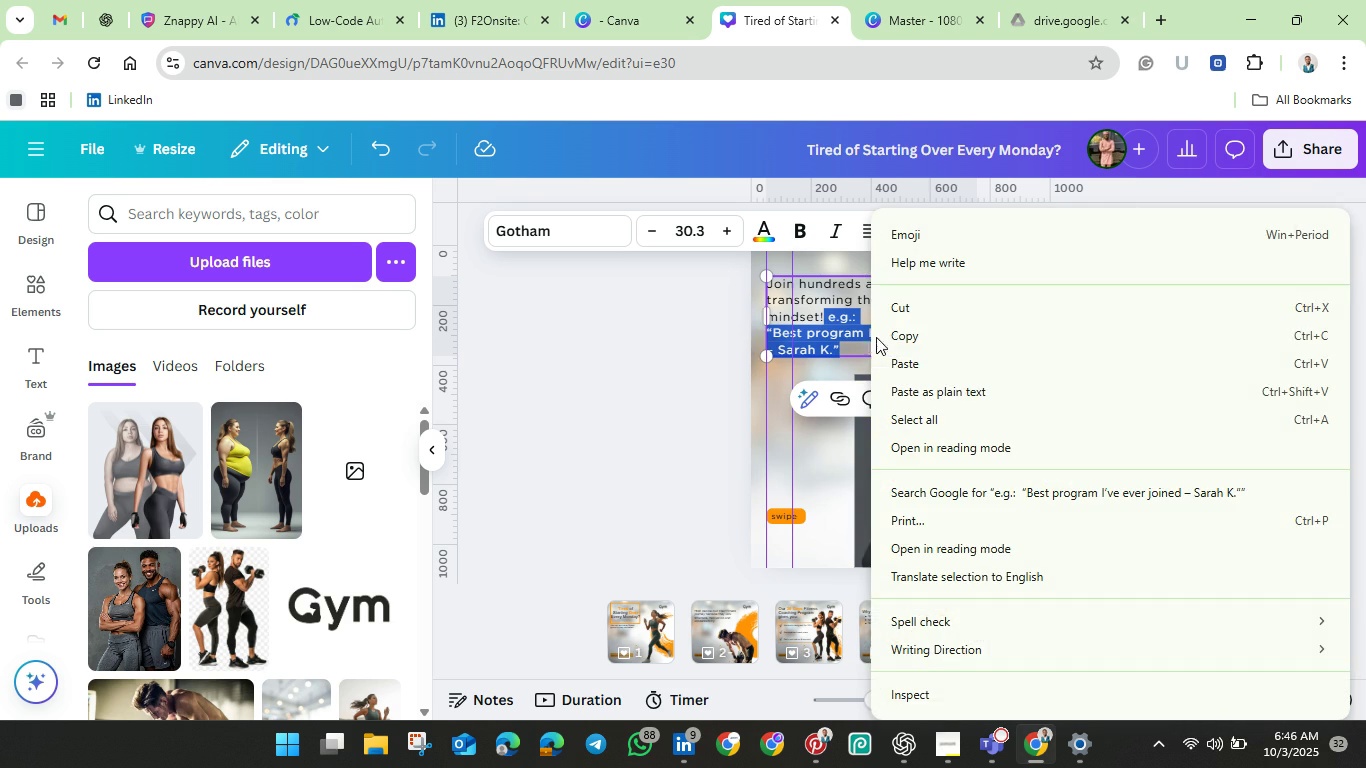 
left_click([952, 309])
 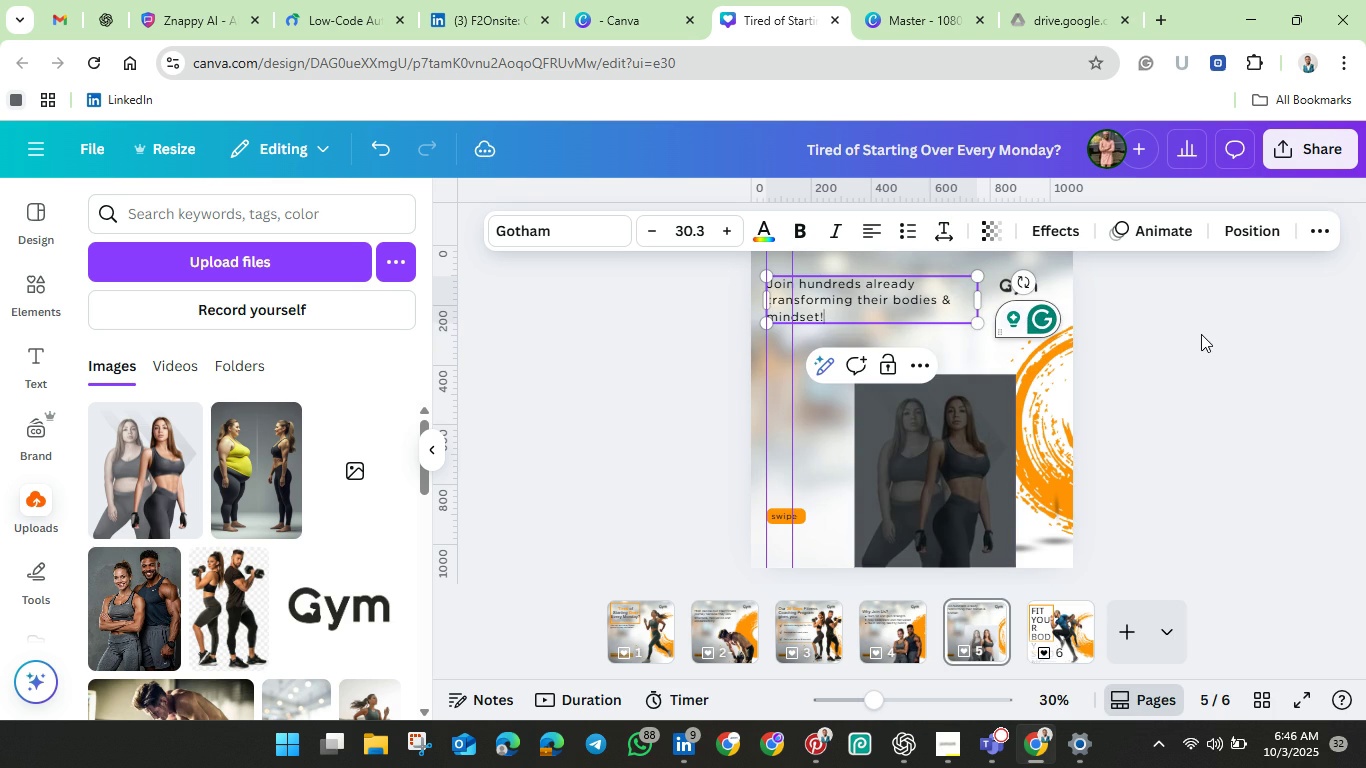 
left_click([1201, 334])
 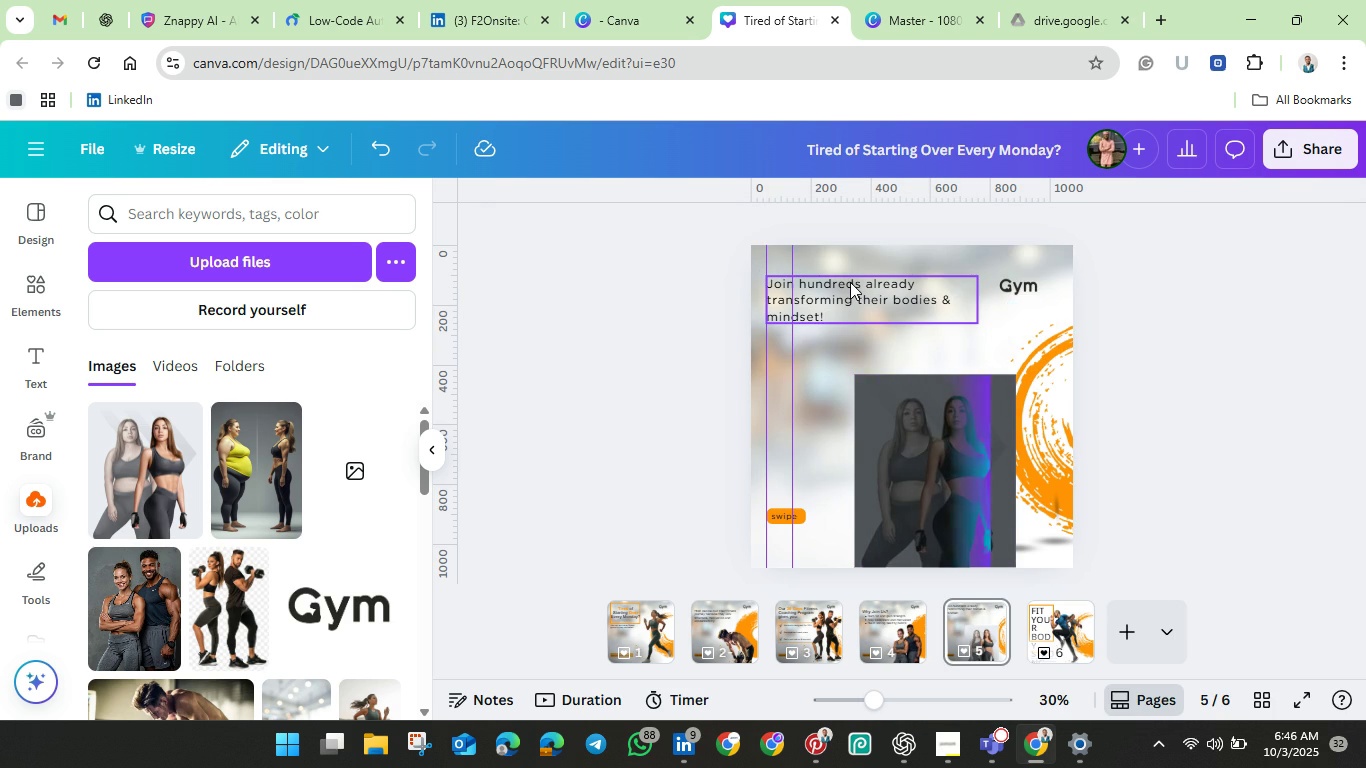 
left_click([850, 282])
 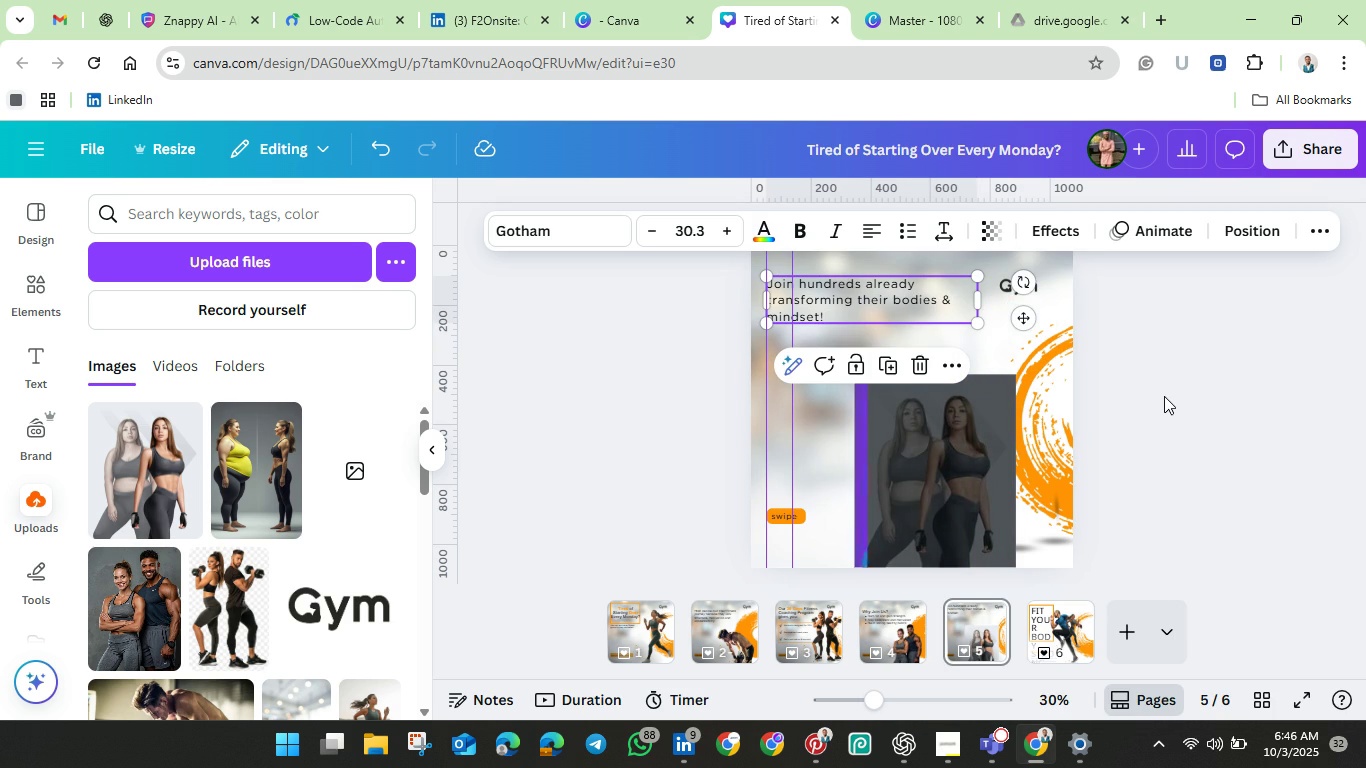 
left_click([1166, 394])